 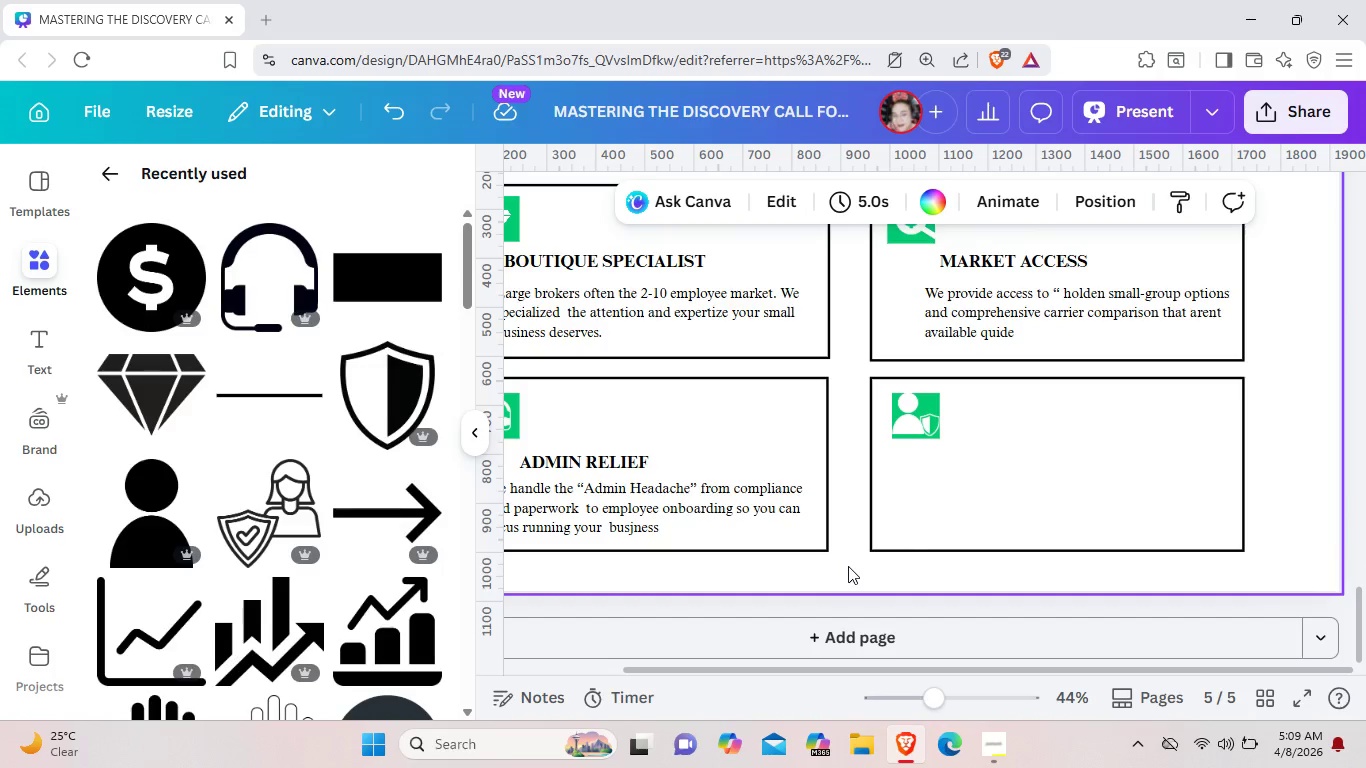 
left_click([933, 406])
 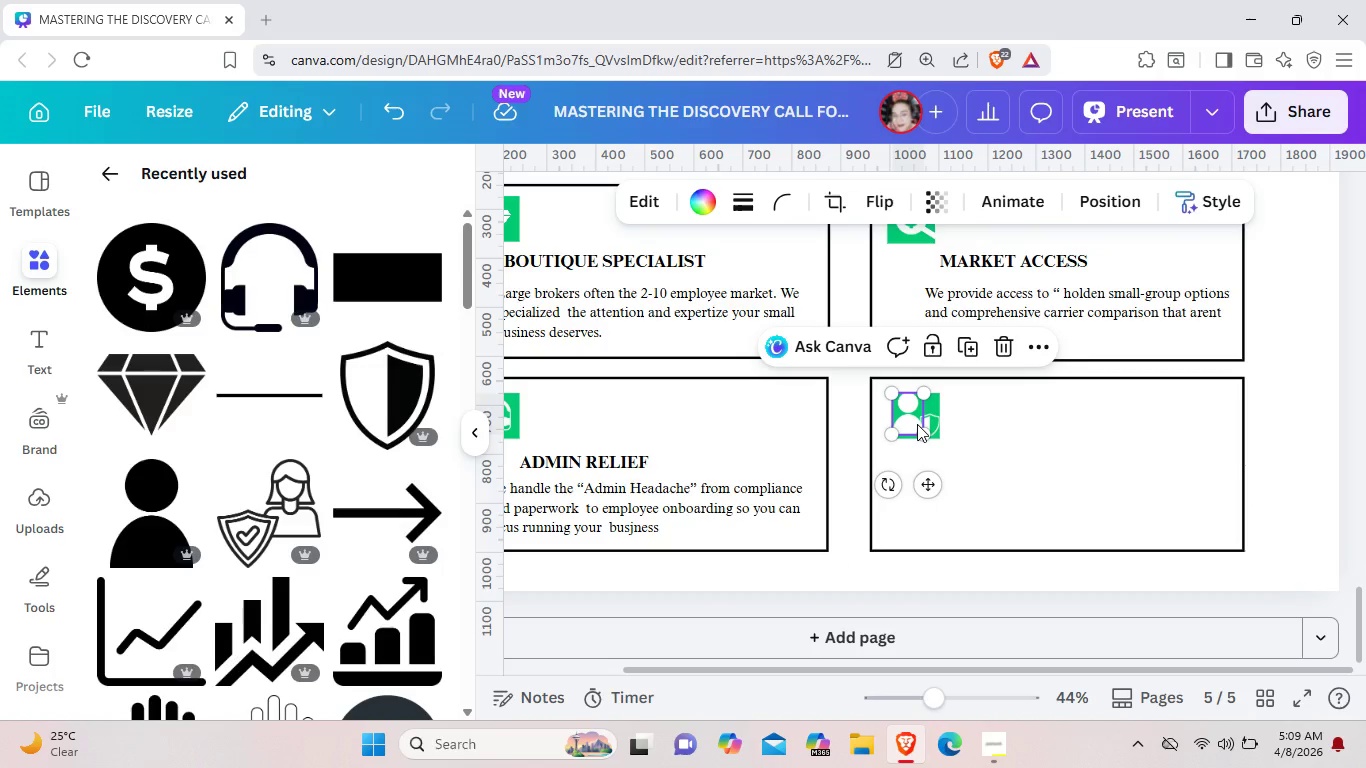 
left_click([917, 424])
 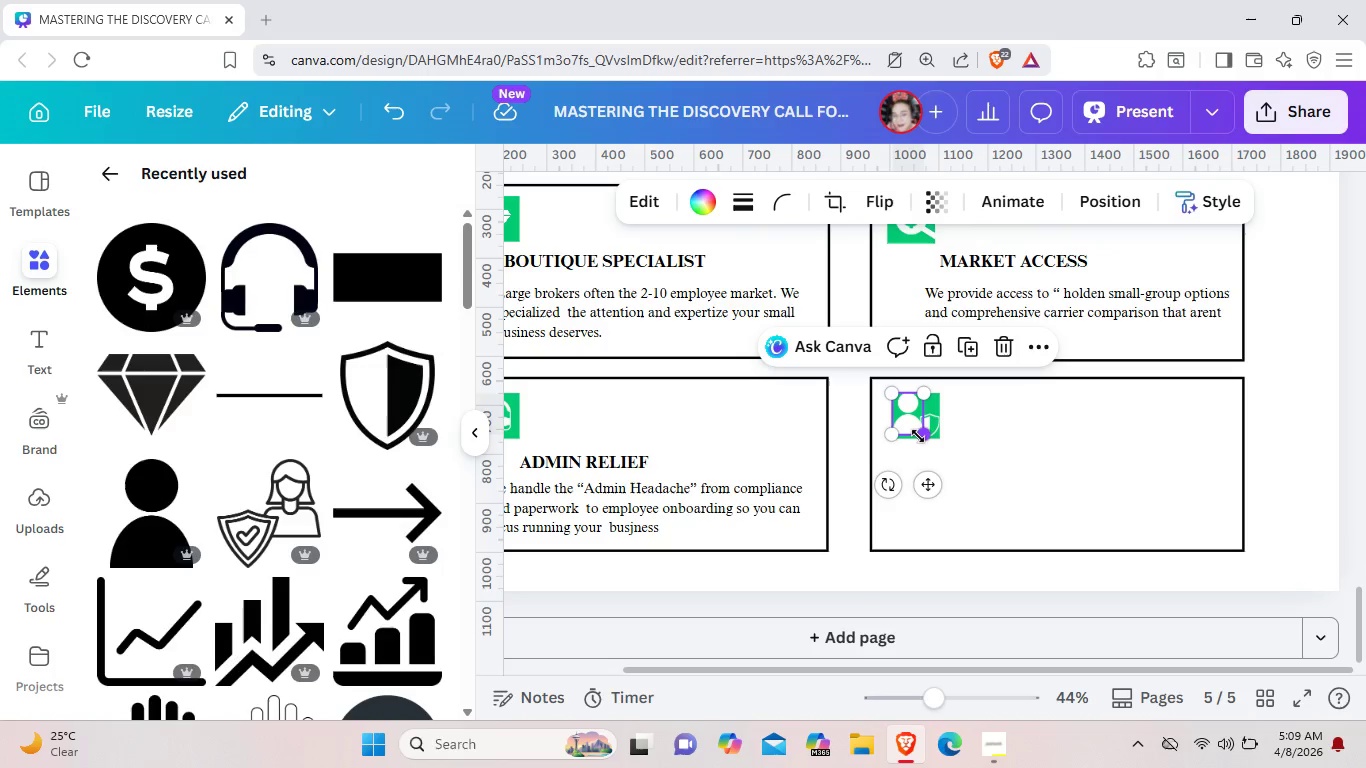 
left_click_drag(start_coordinate=[918, 436], to_coordinate=[918, 429])
 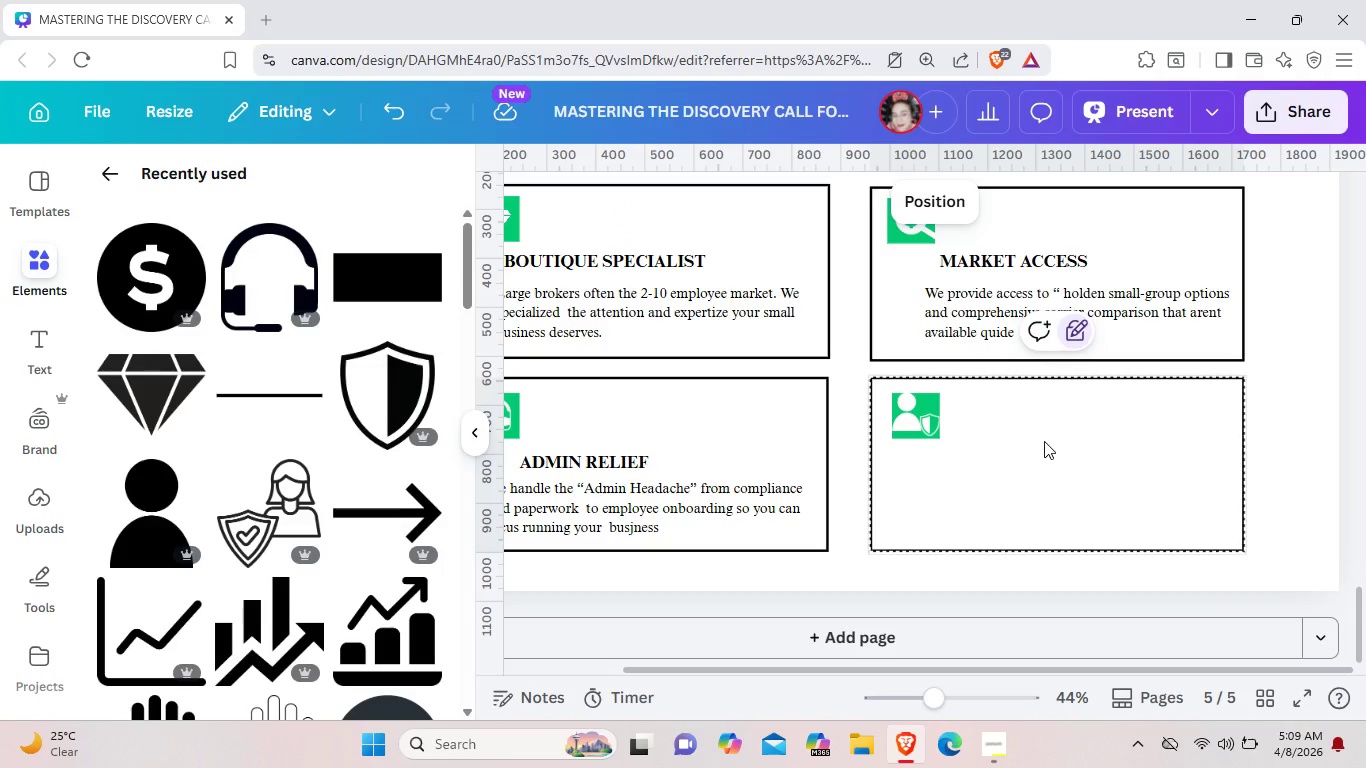 
left_click([1044, 439])
 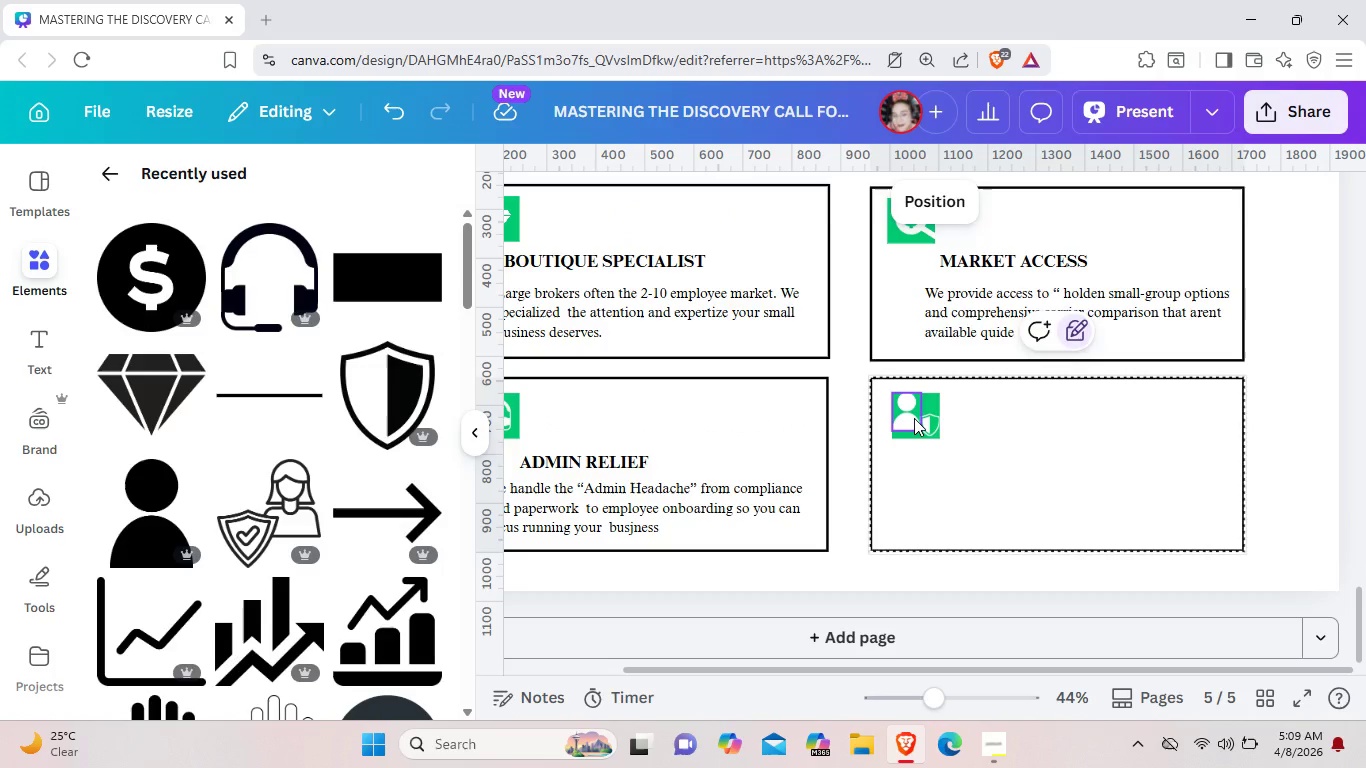 
left_click([914, 418])
 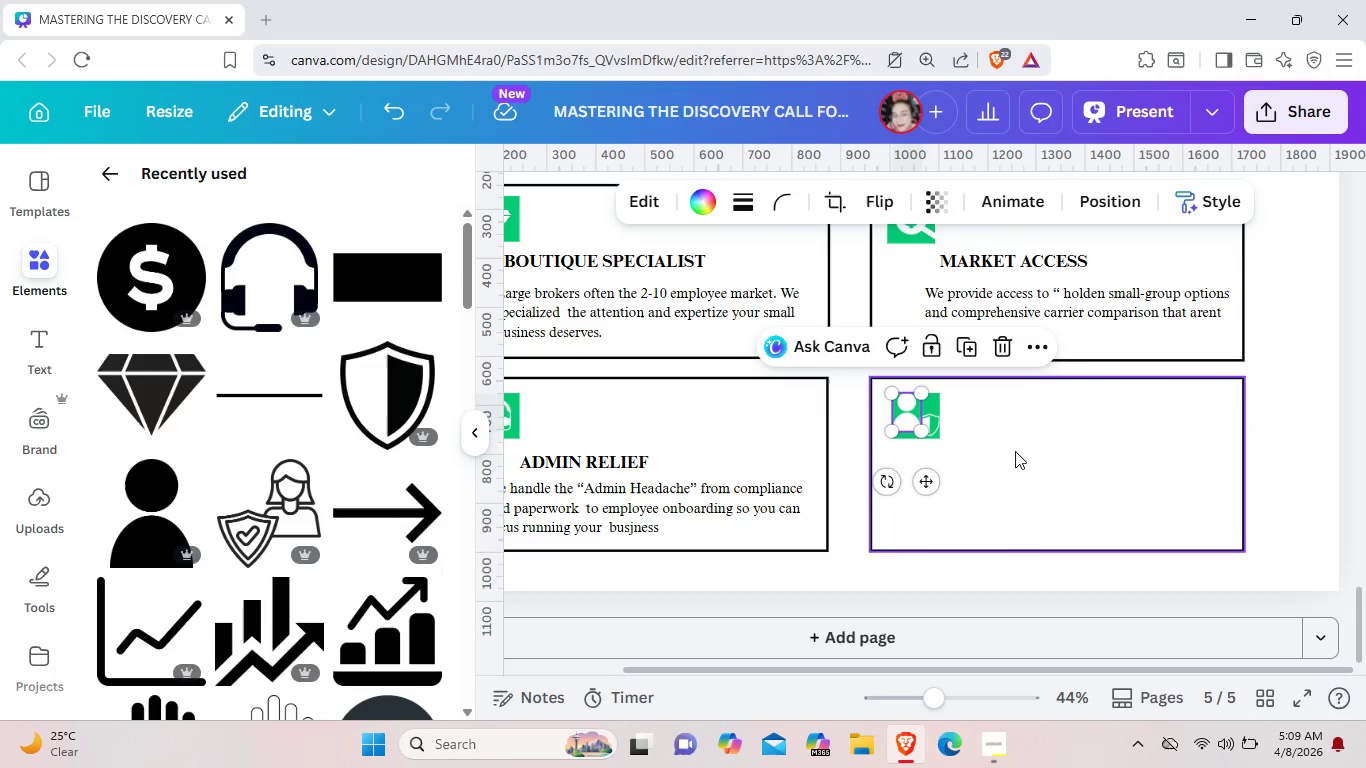 
left_click([1015, 451])
 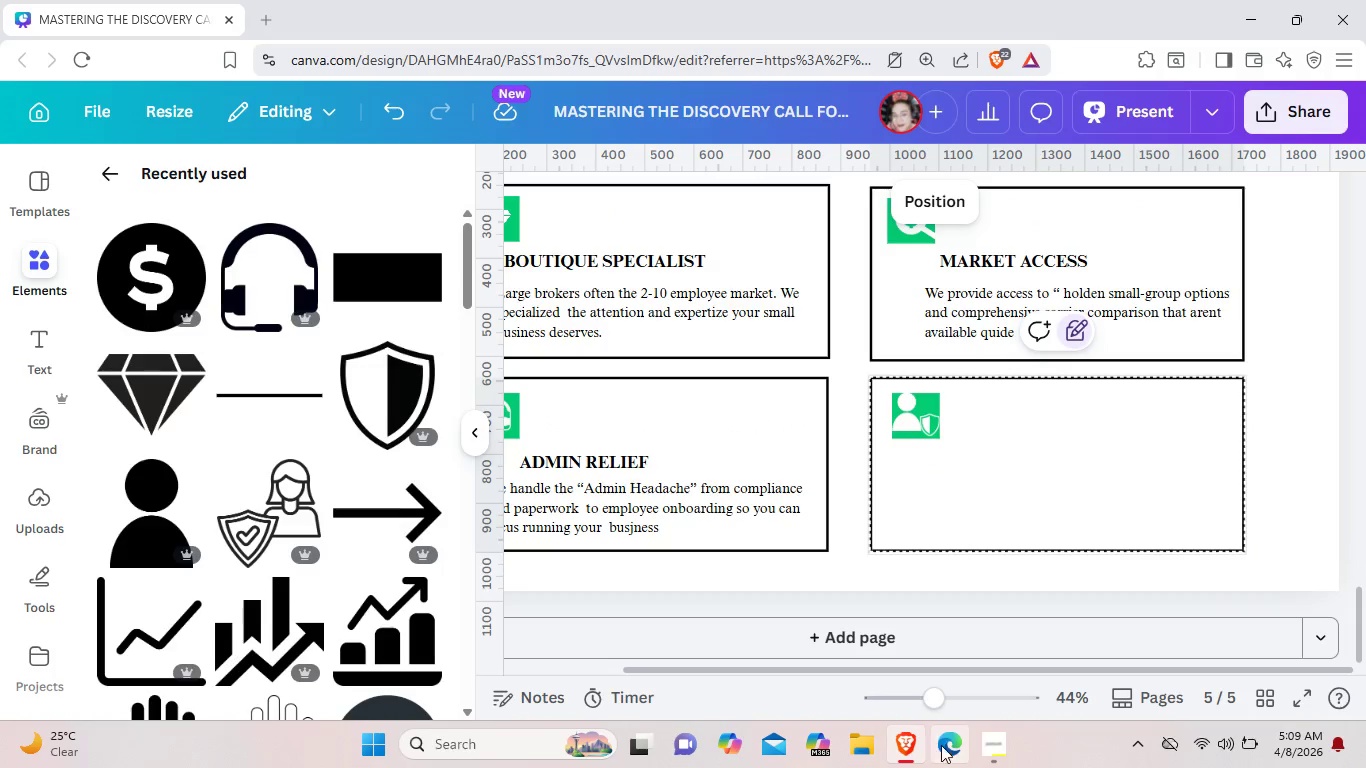 
left_click([976, 745])